 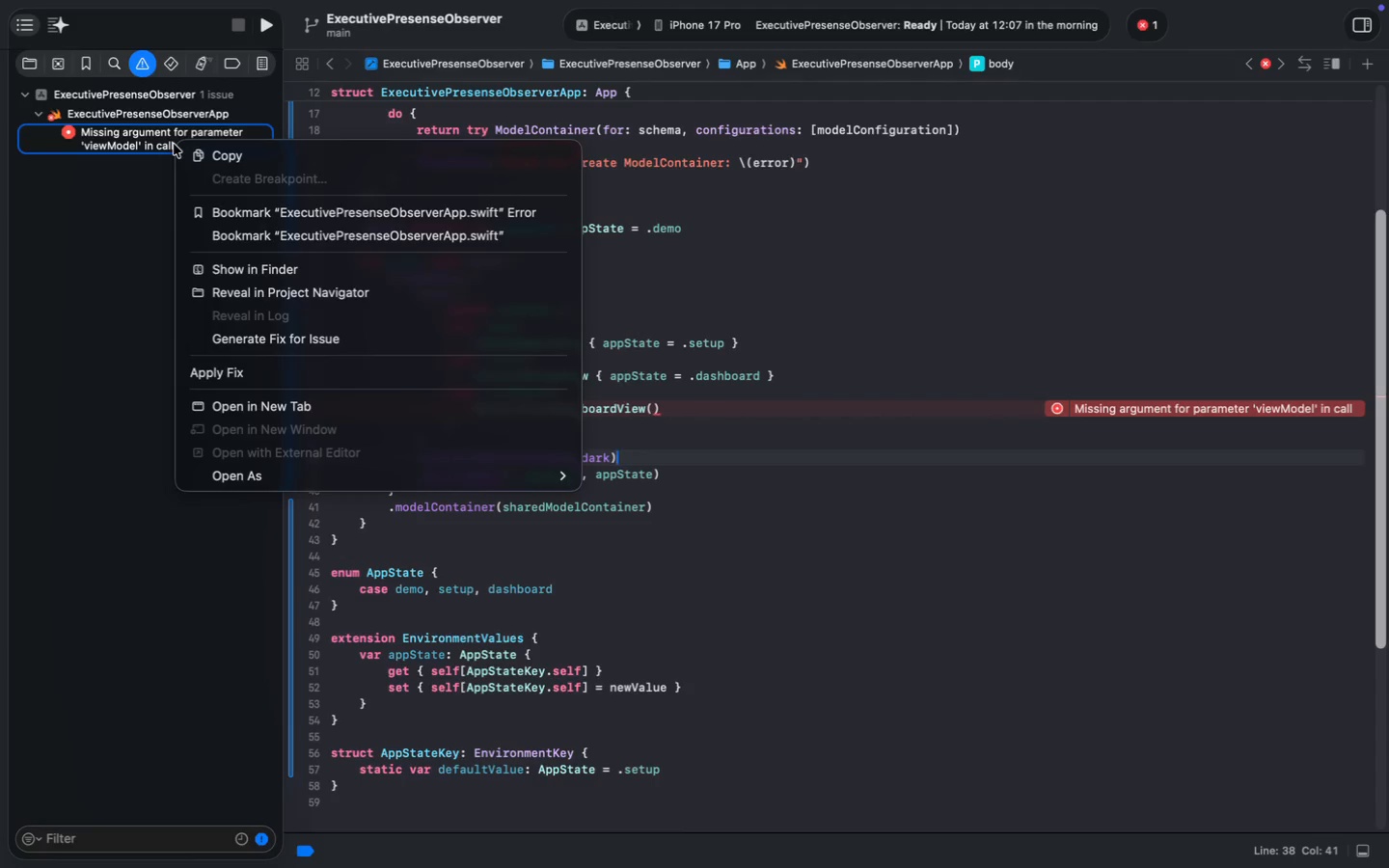 
left_click_drag(start_coordinate=[796, 72], to_coordinate=[574, 75])
 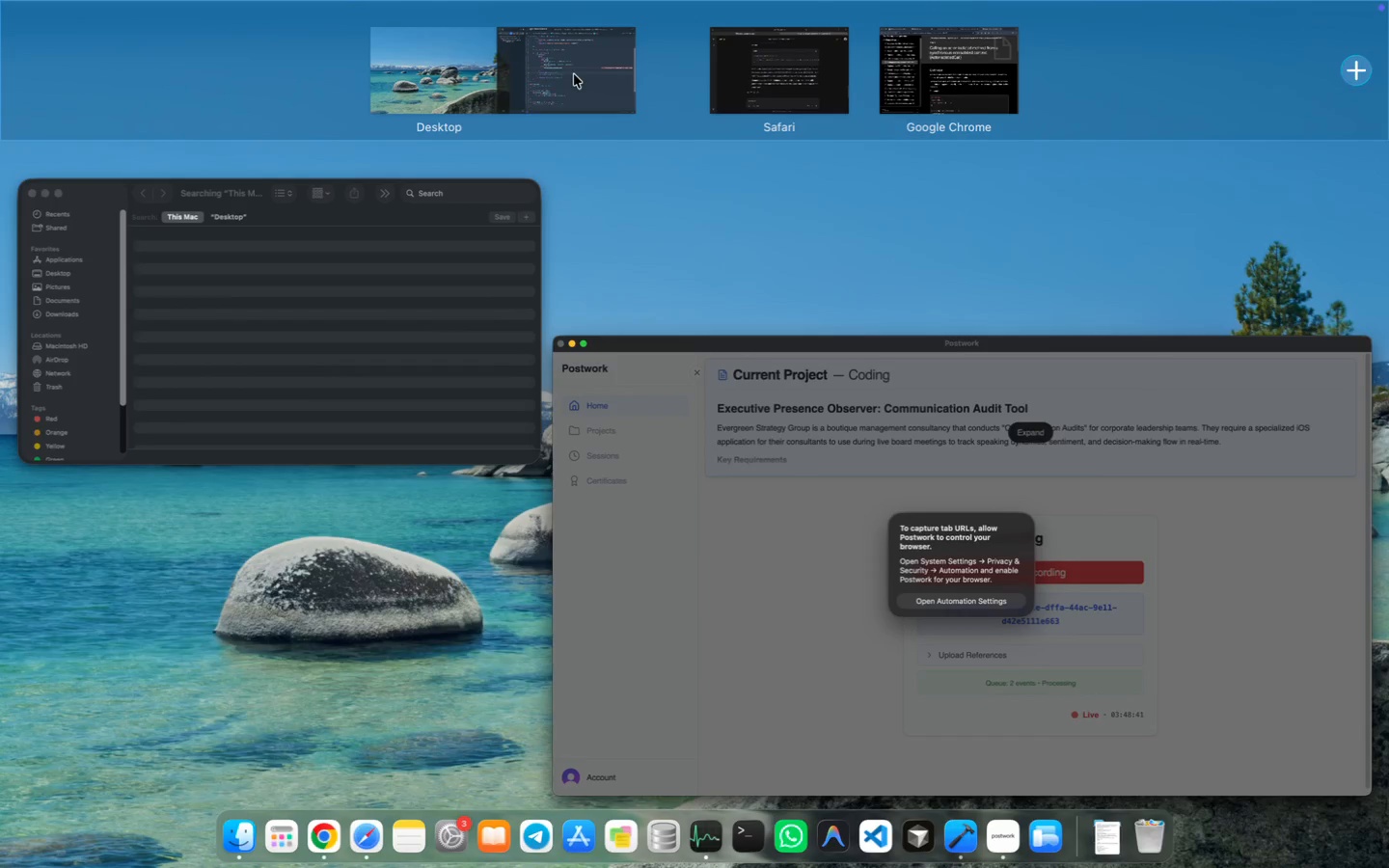 
left_click([763, 78])
 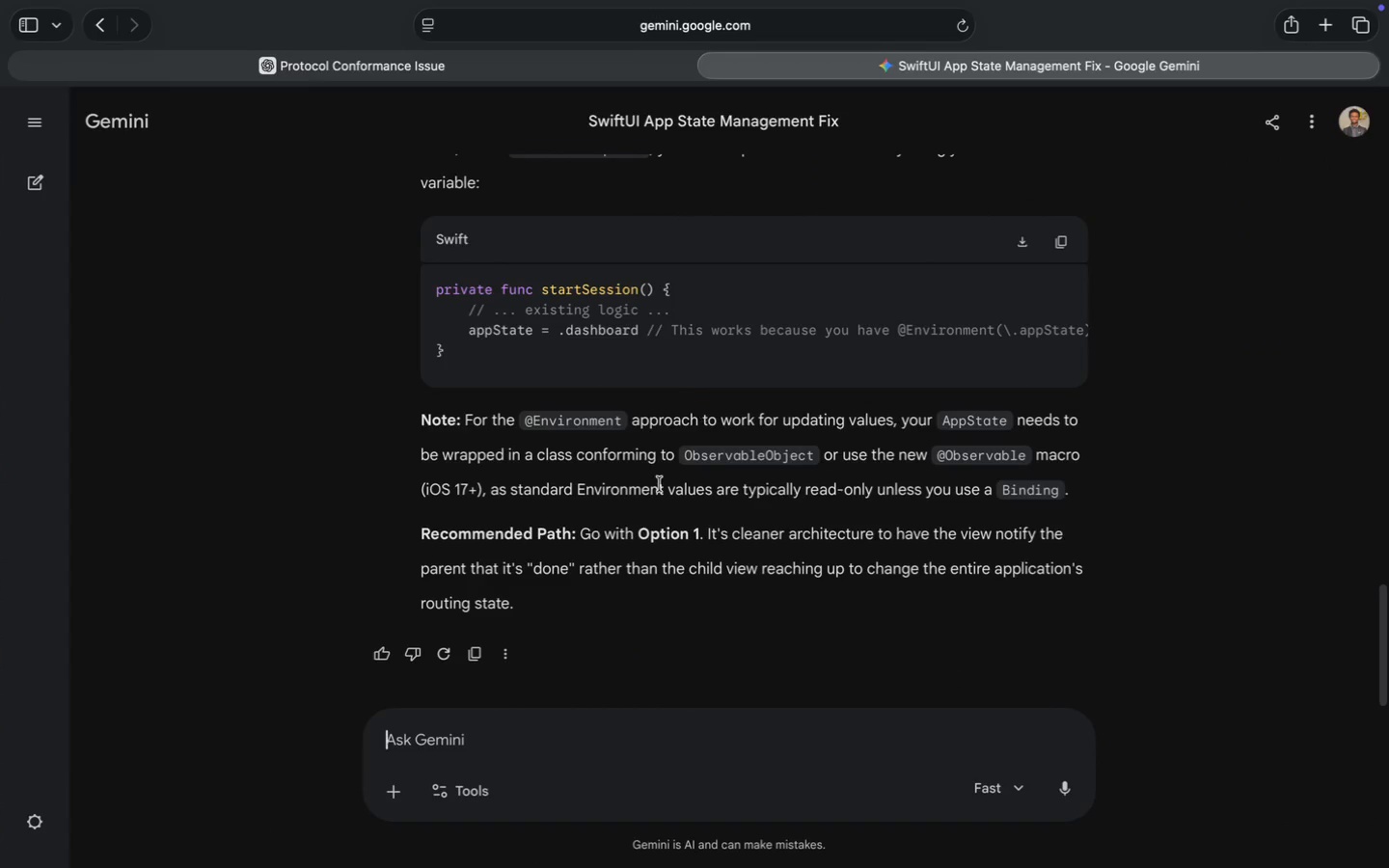 
key(Meta+V)
 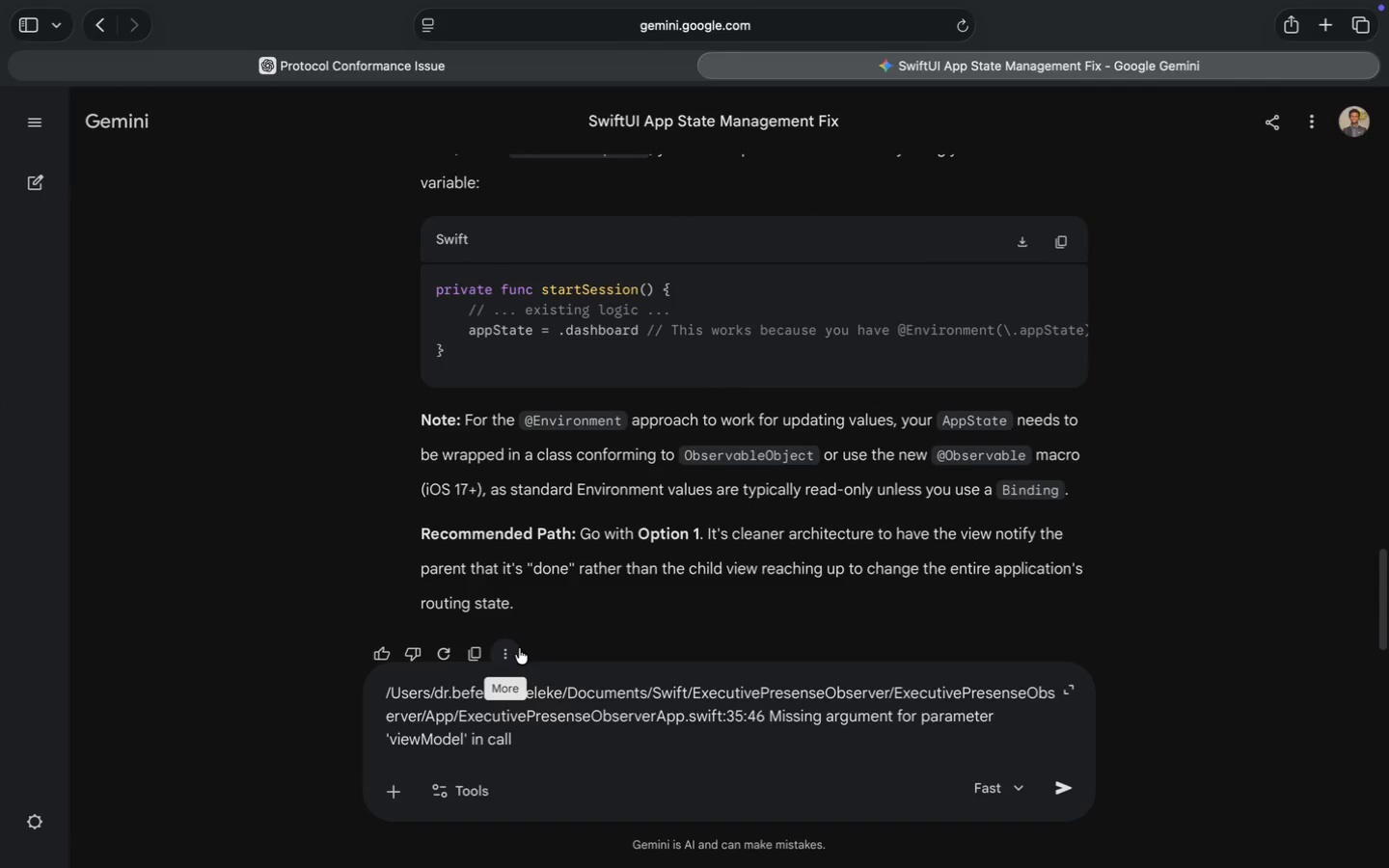 
key(Shift+Enter)
 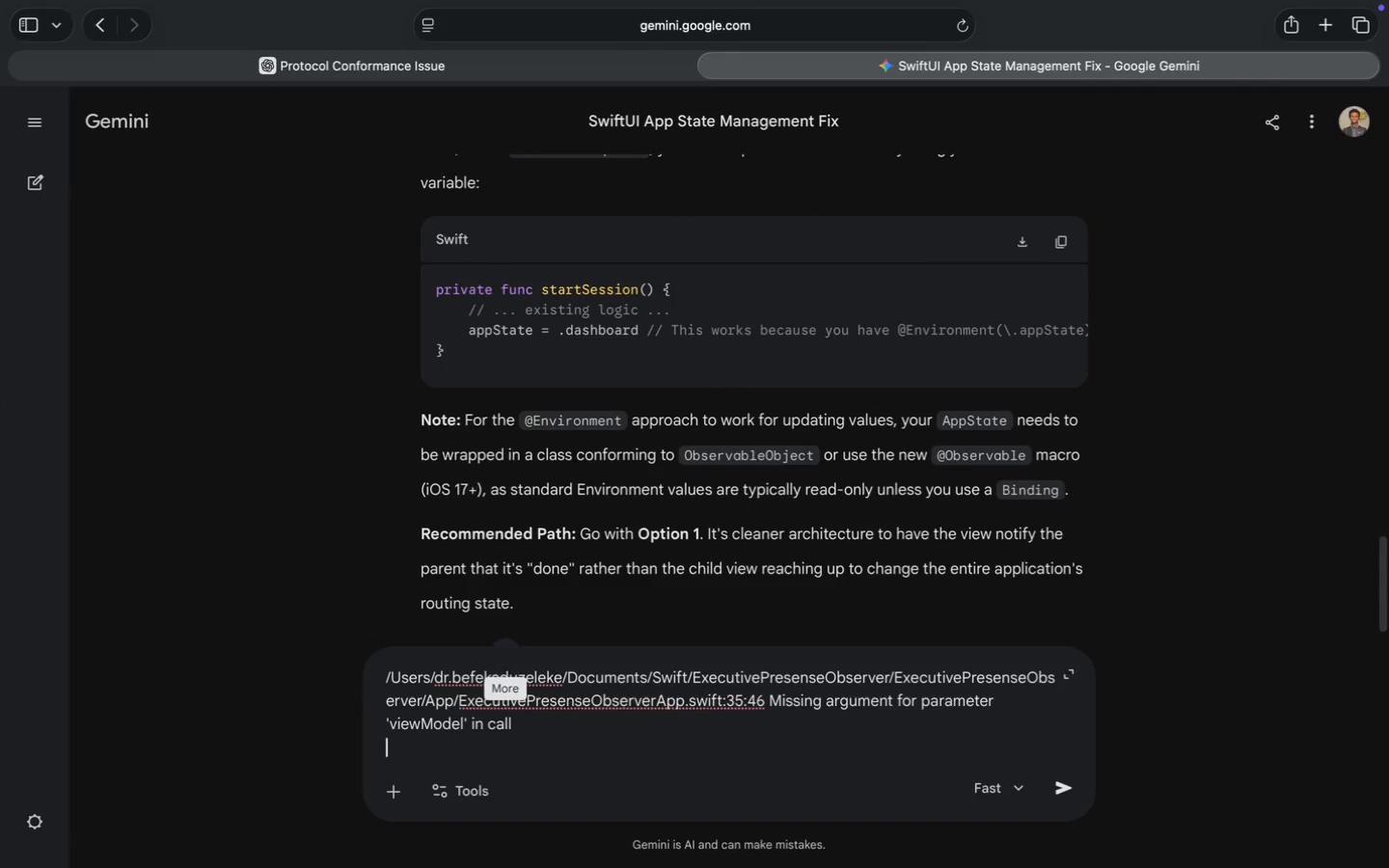 
key(Shift+Enter)
 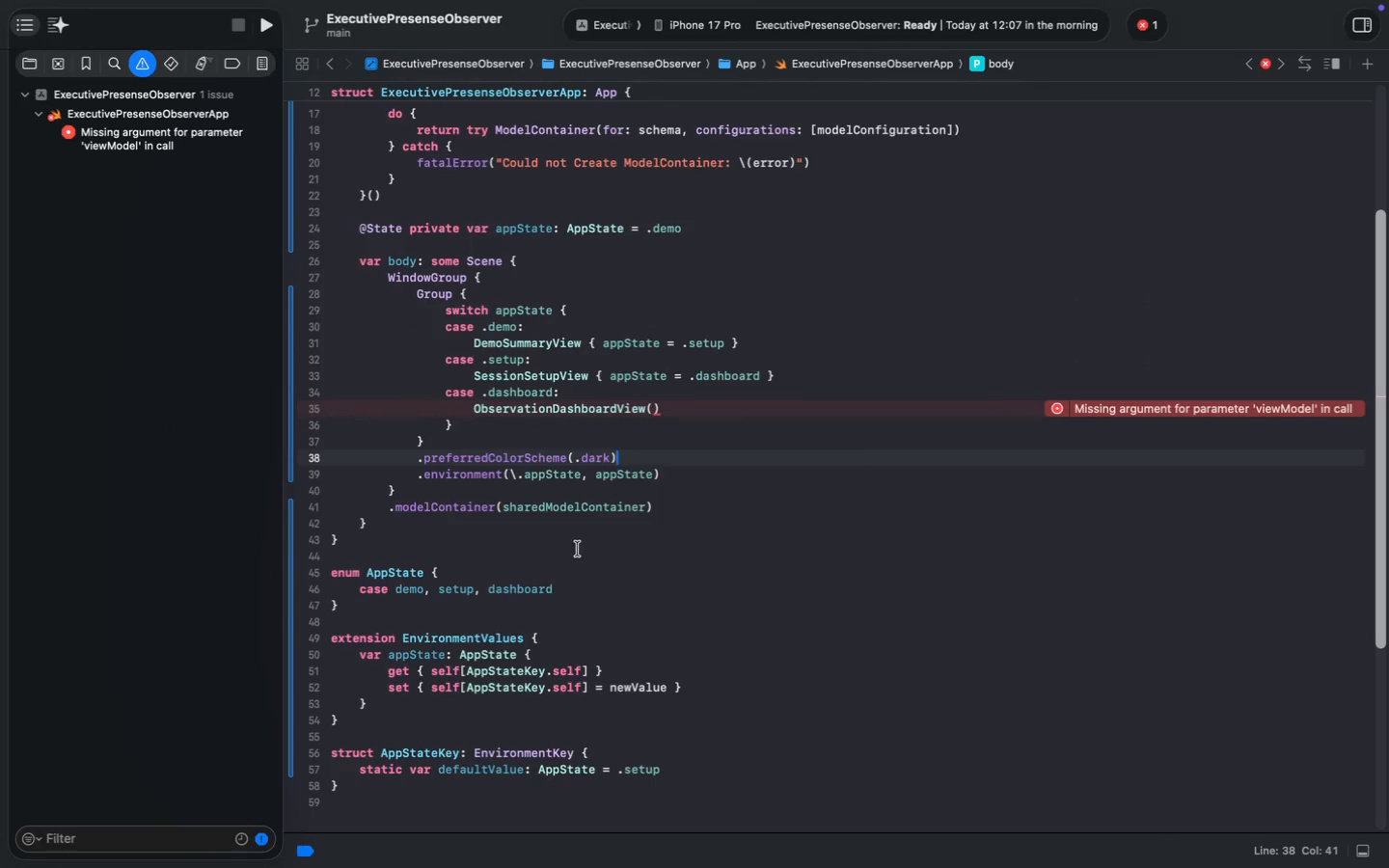 
left_click([571, 409])
 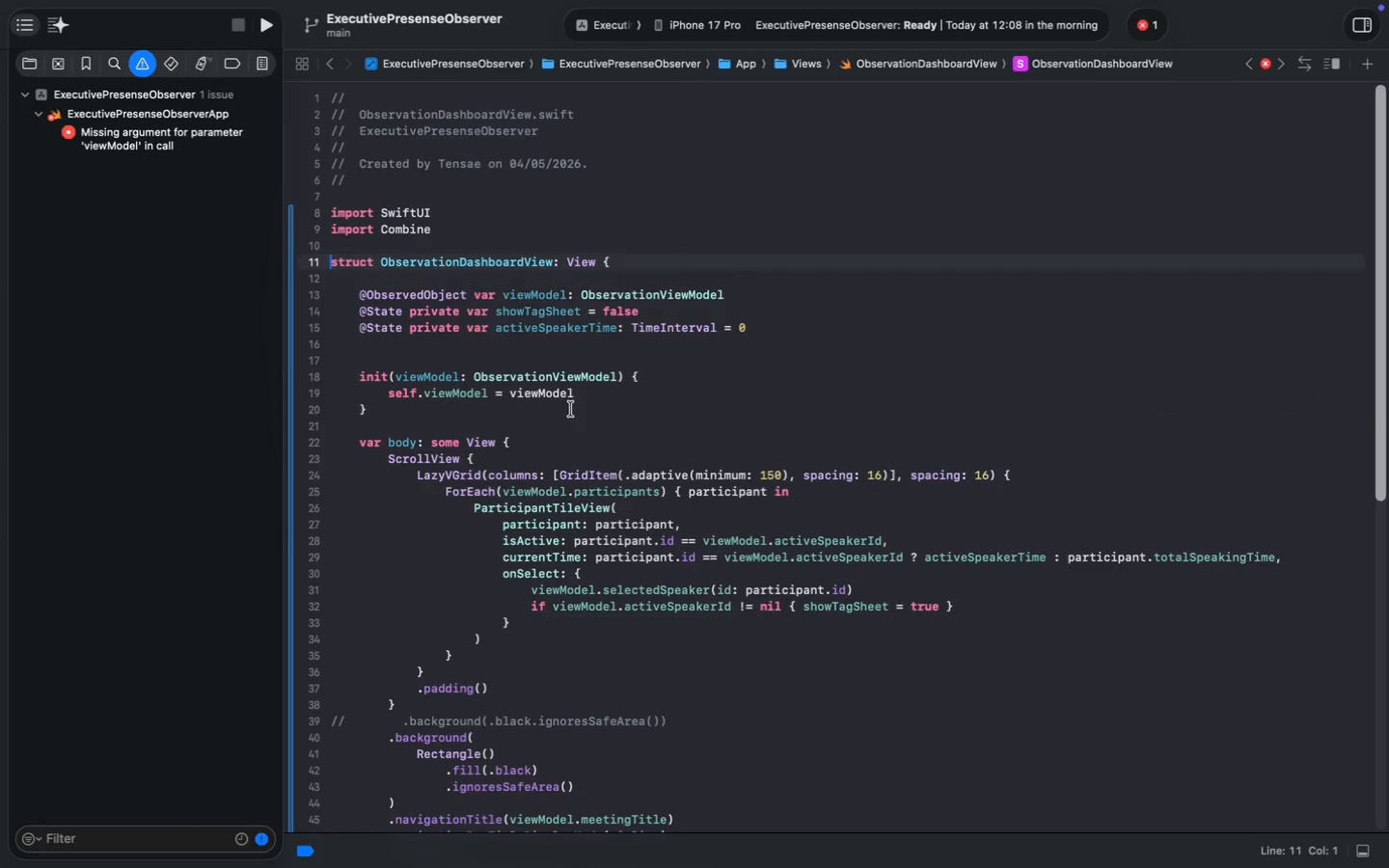 
key(Meta+A)
 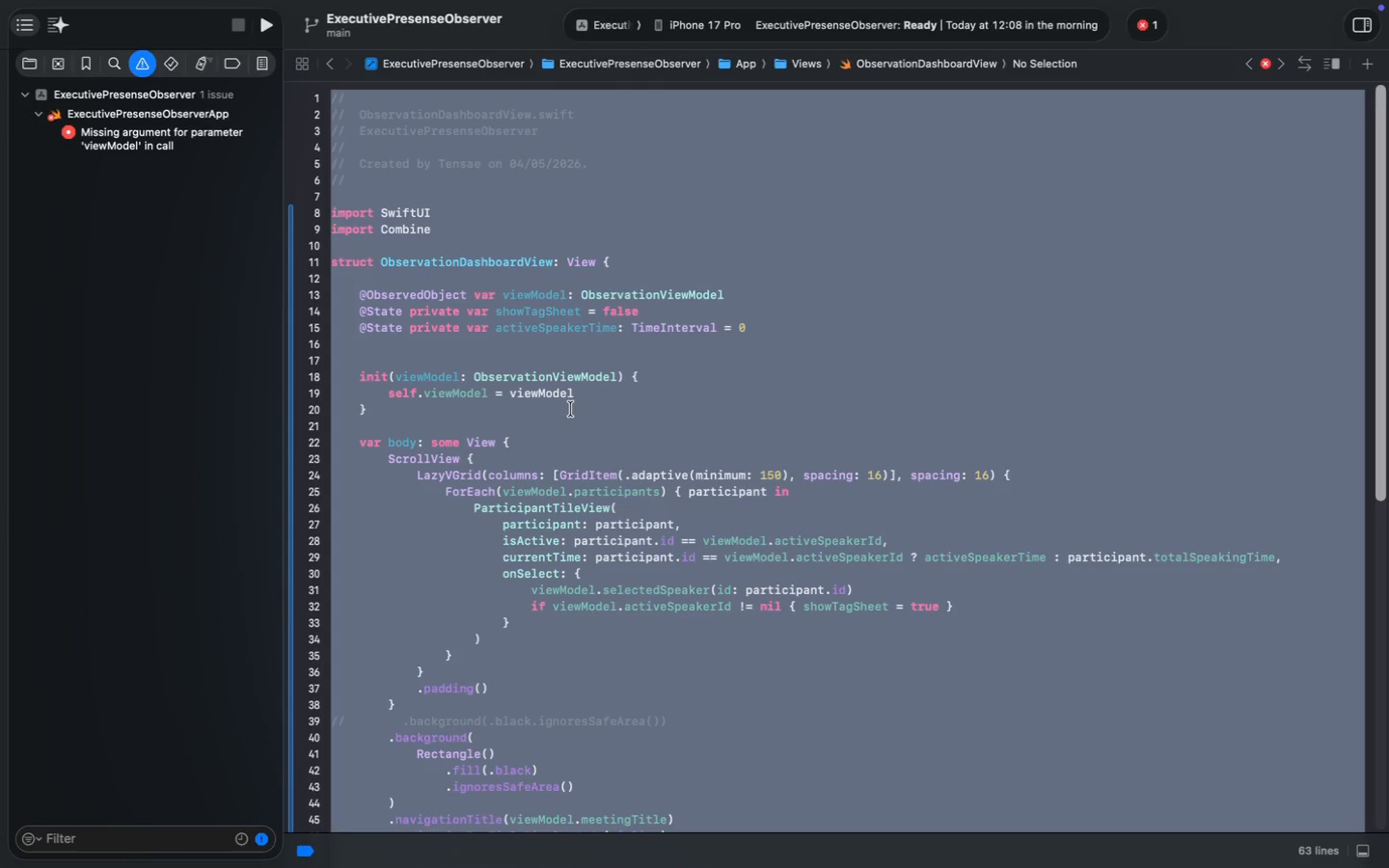 
key(Meta+C)
 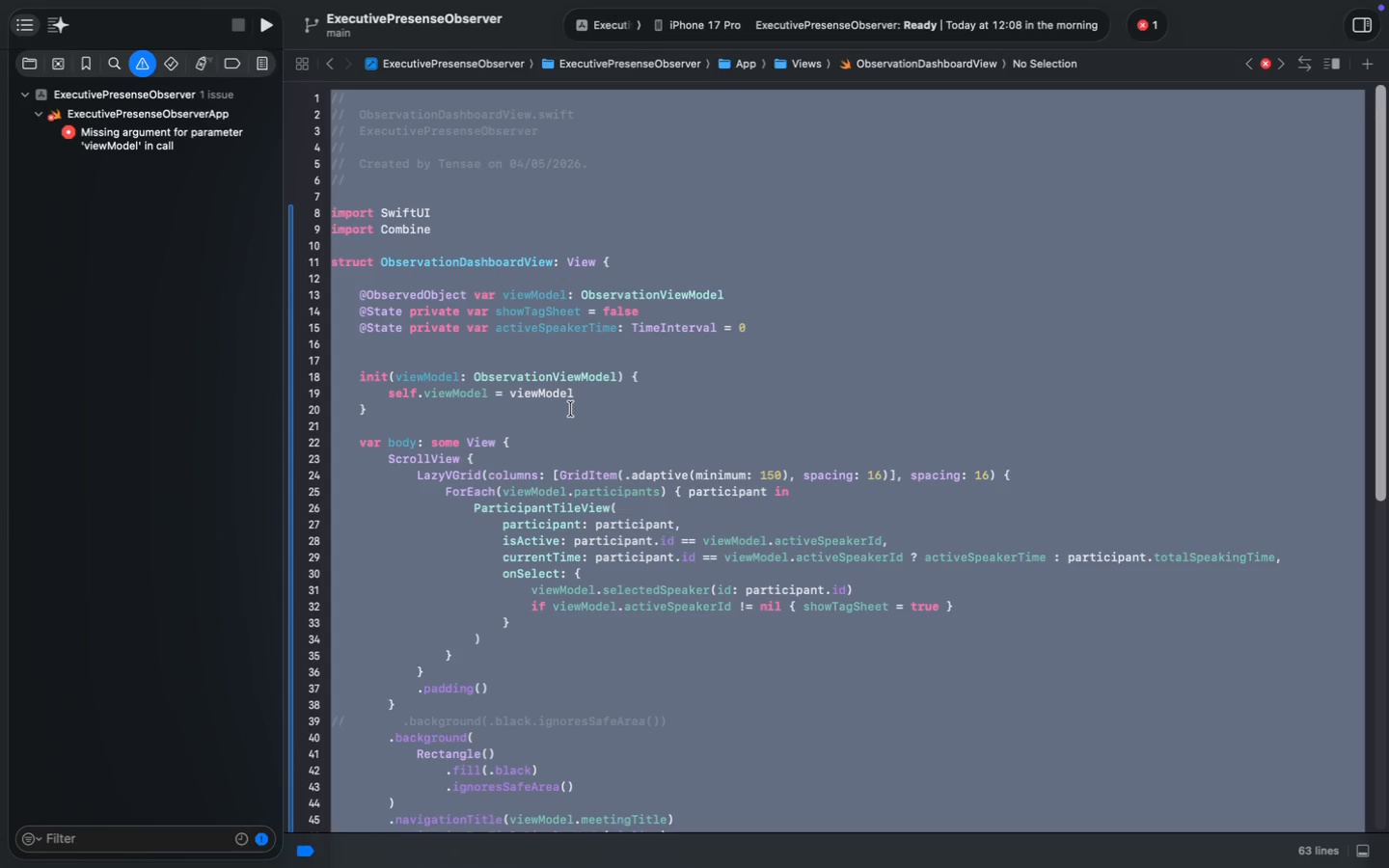 
key(Meta+C)
 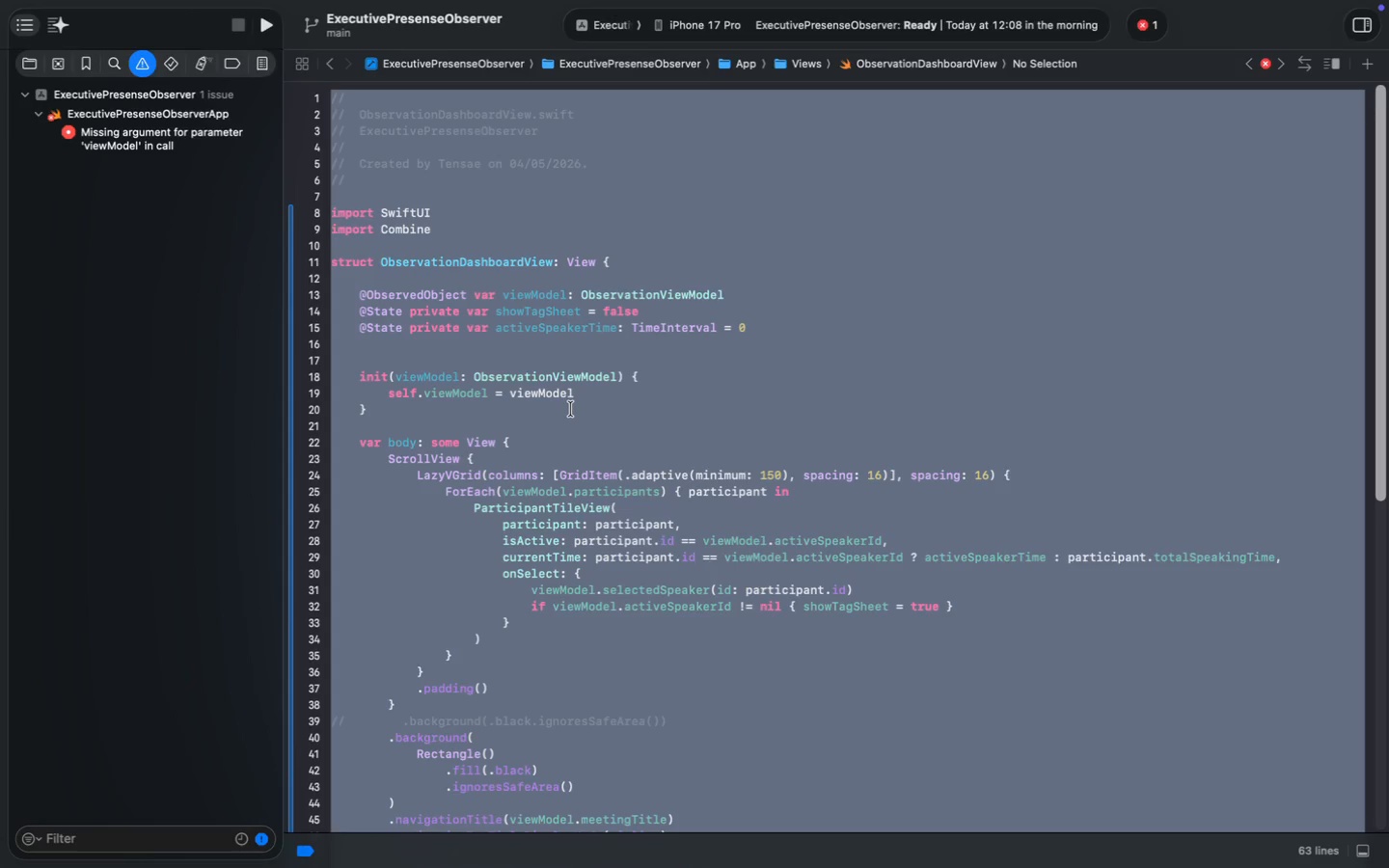 
key(Meta+V)
 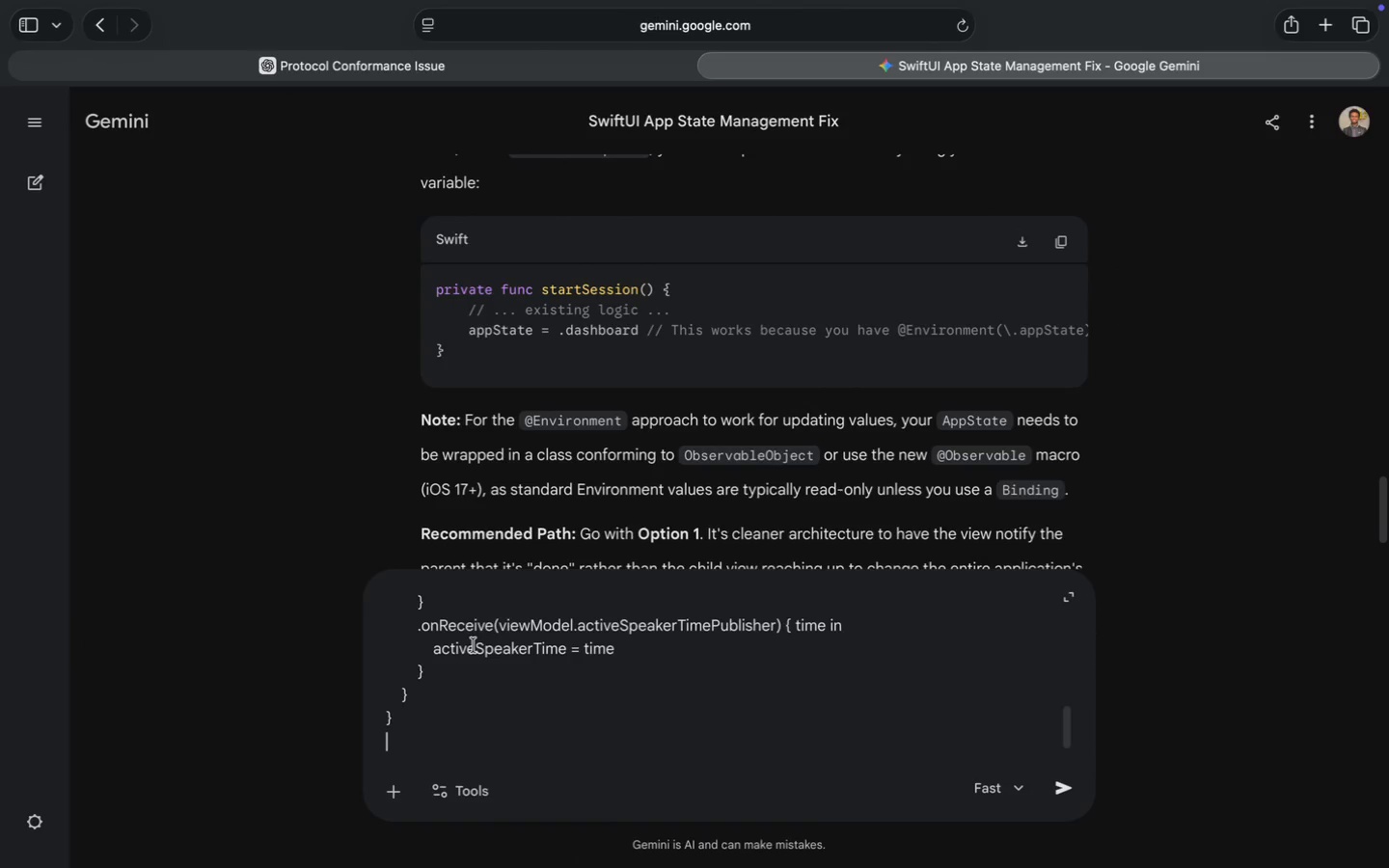 
key(Enter)
 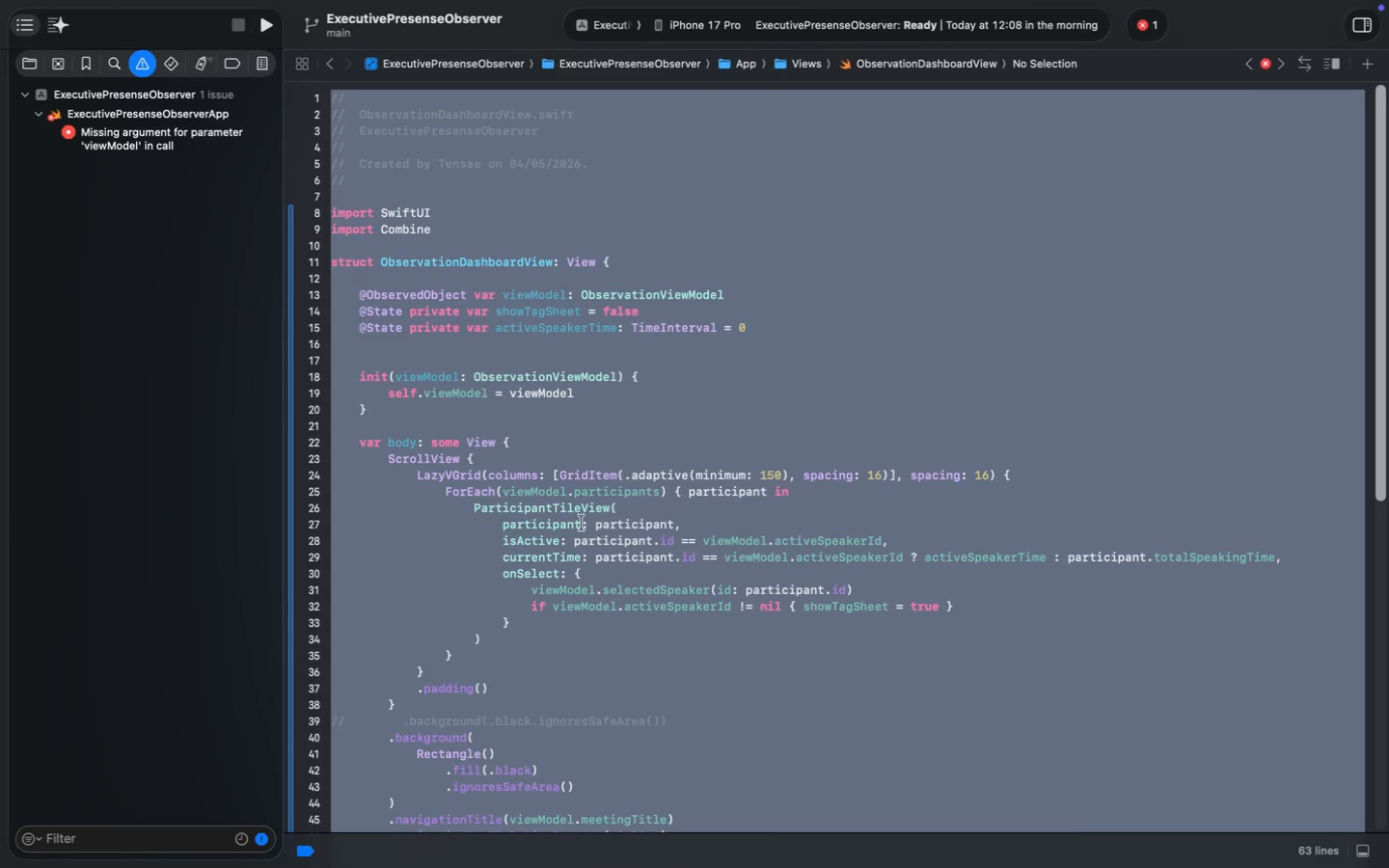 
wait(9.25)
 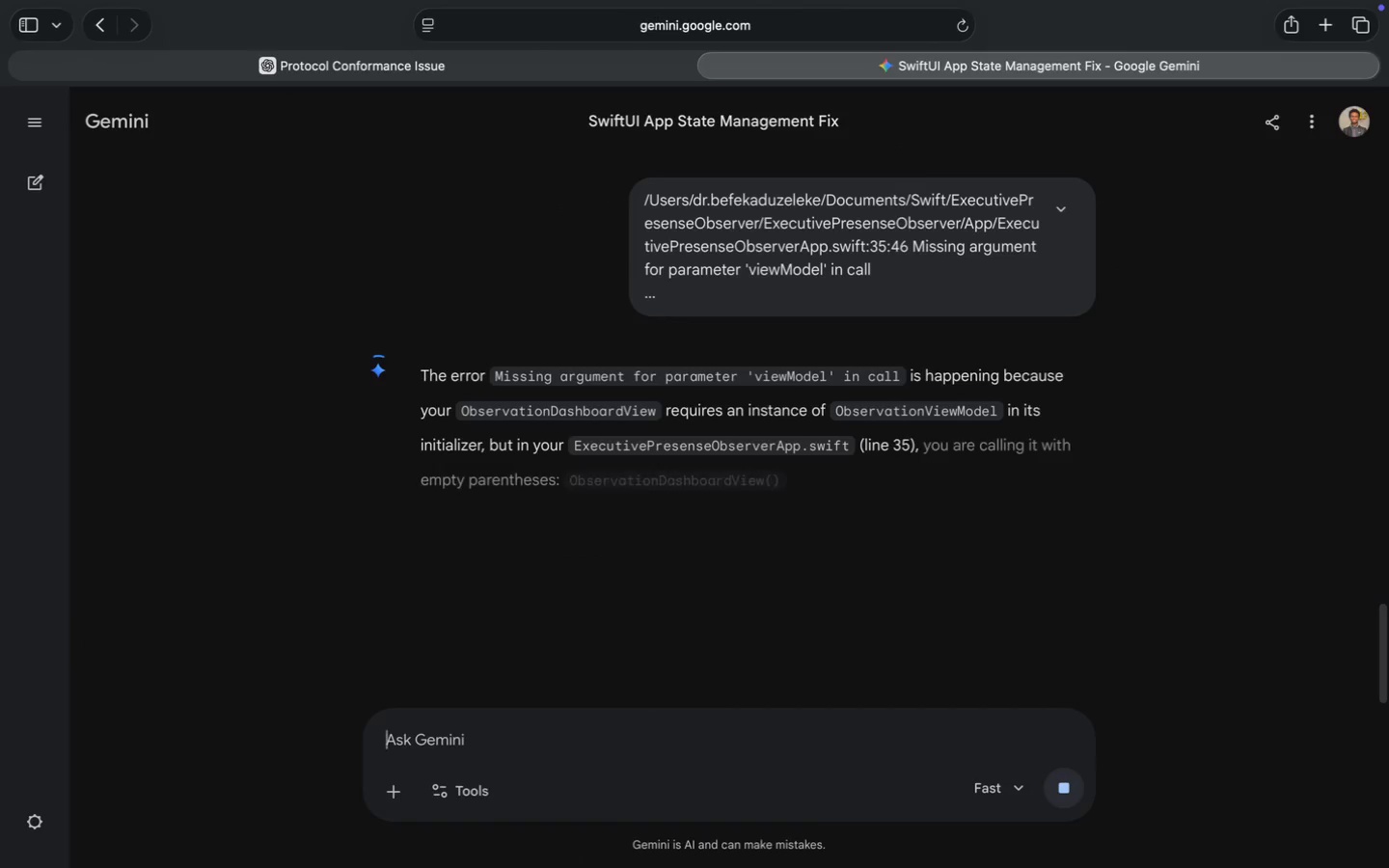 
scroll: coordinate [652, 474], scroll_direction: down, amount: 9.0